 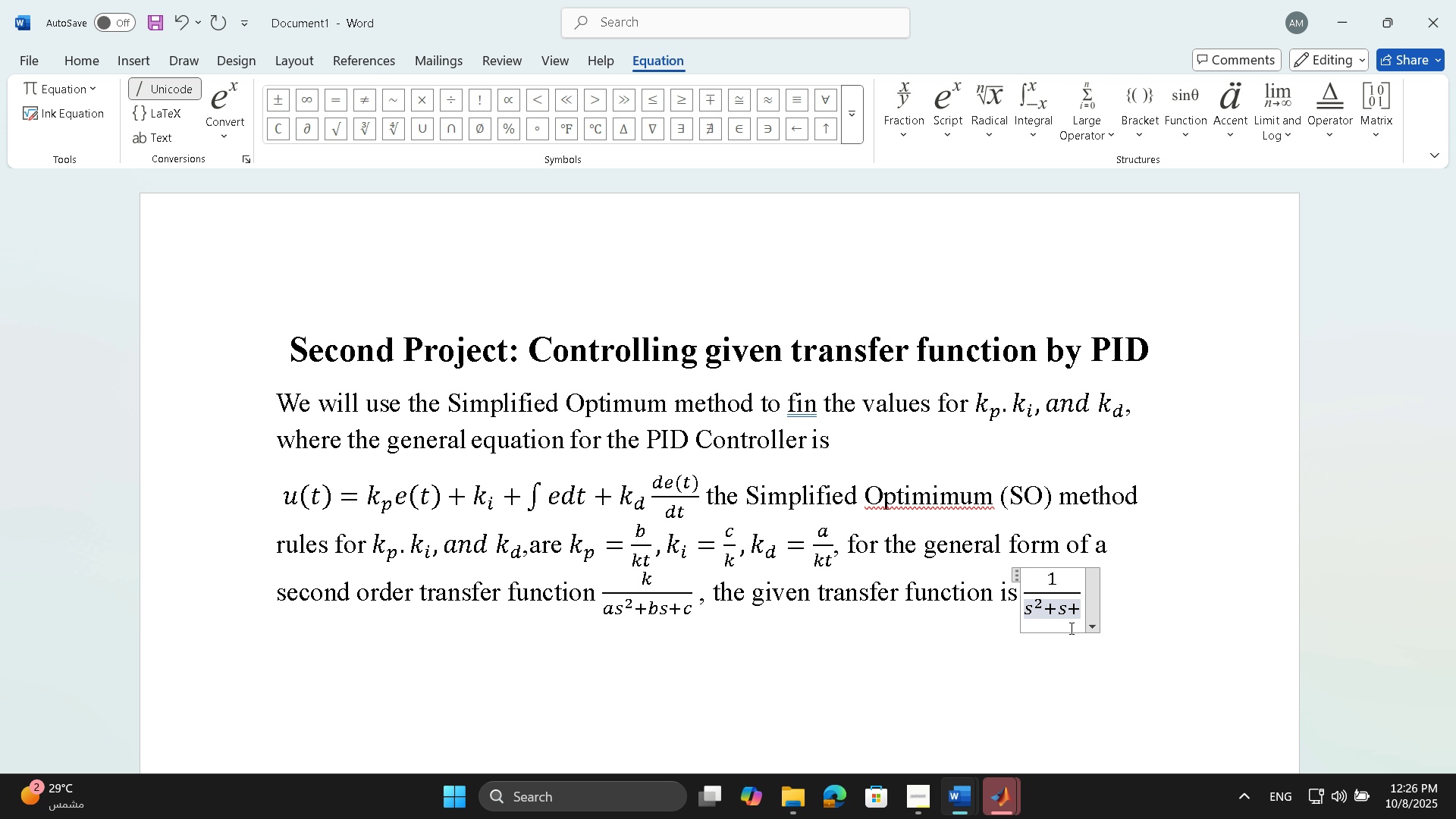 
key(5)
 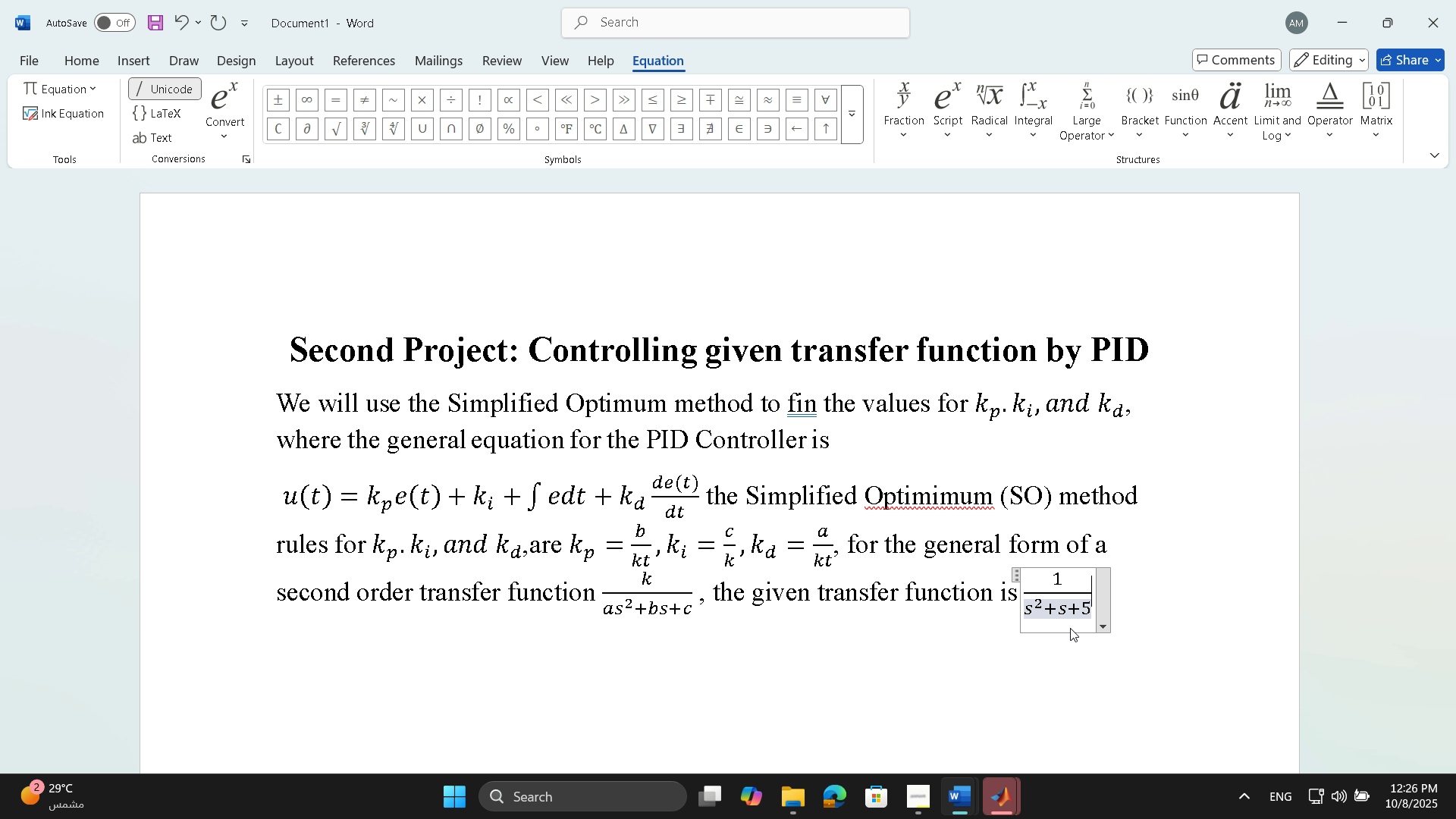 
key(ArrowRight)
 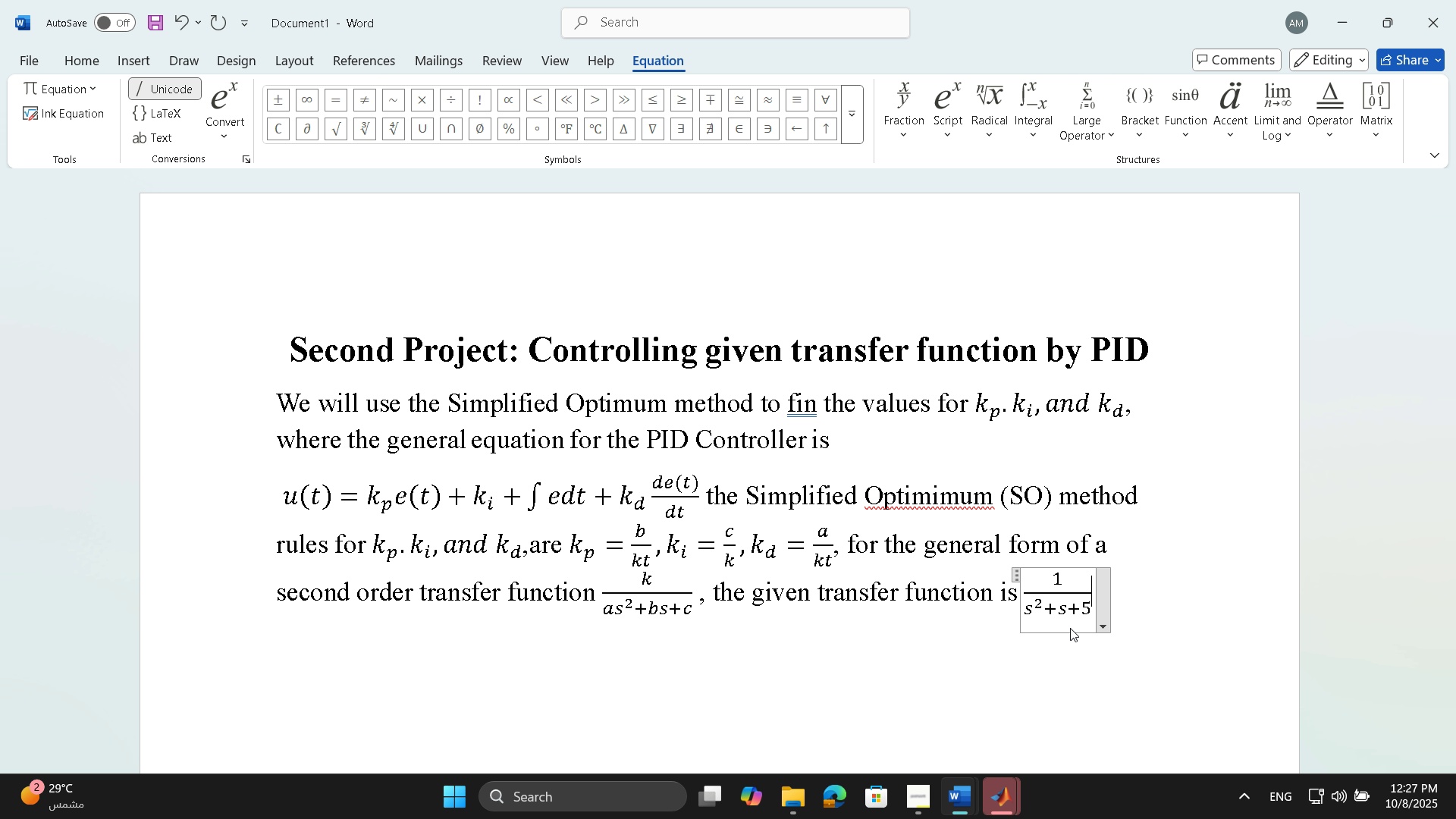 
type(, so)
key(Backspace)
key(Backspace)
key(Backspace)
 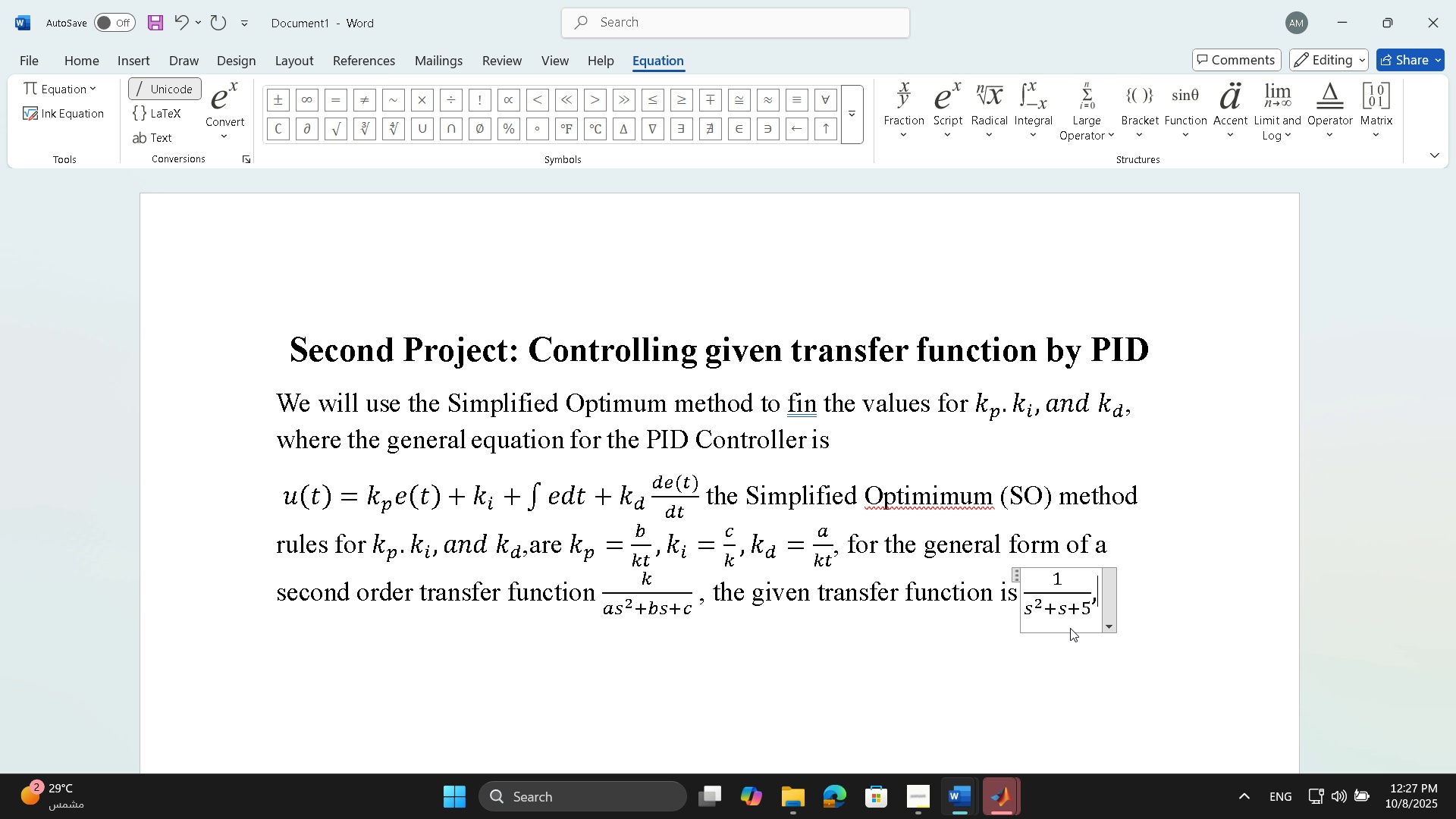 
key(ArrowRight)
 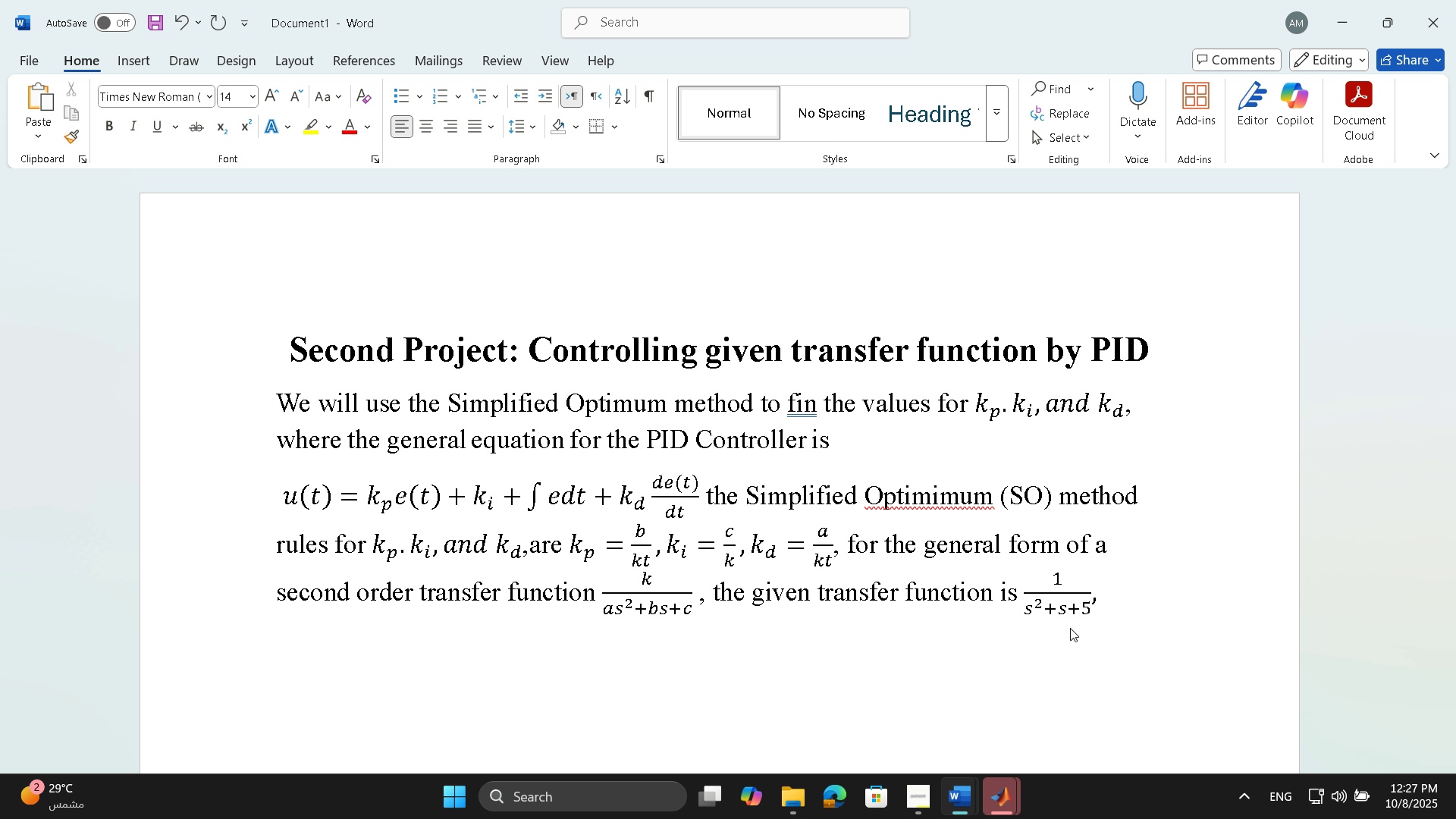 
type(so)
key(Backspace)
key(Backspace)
type( so )
 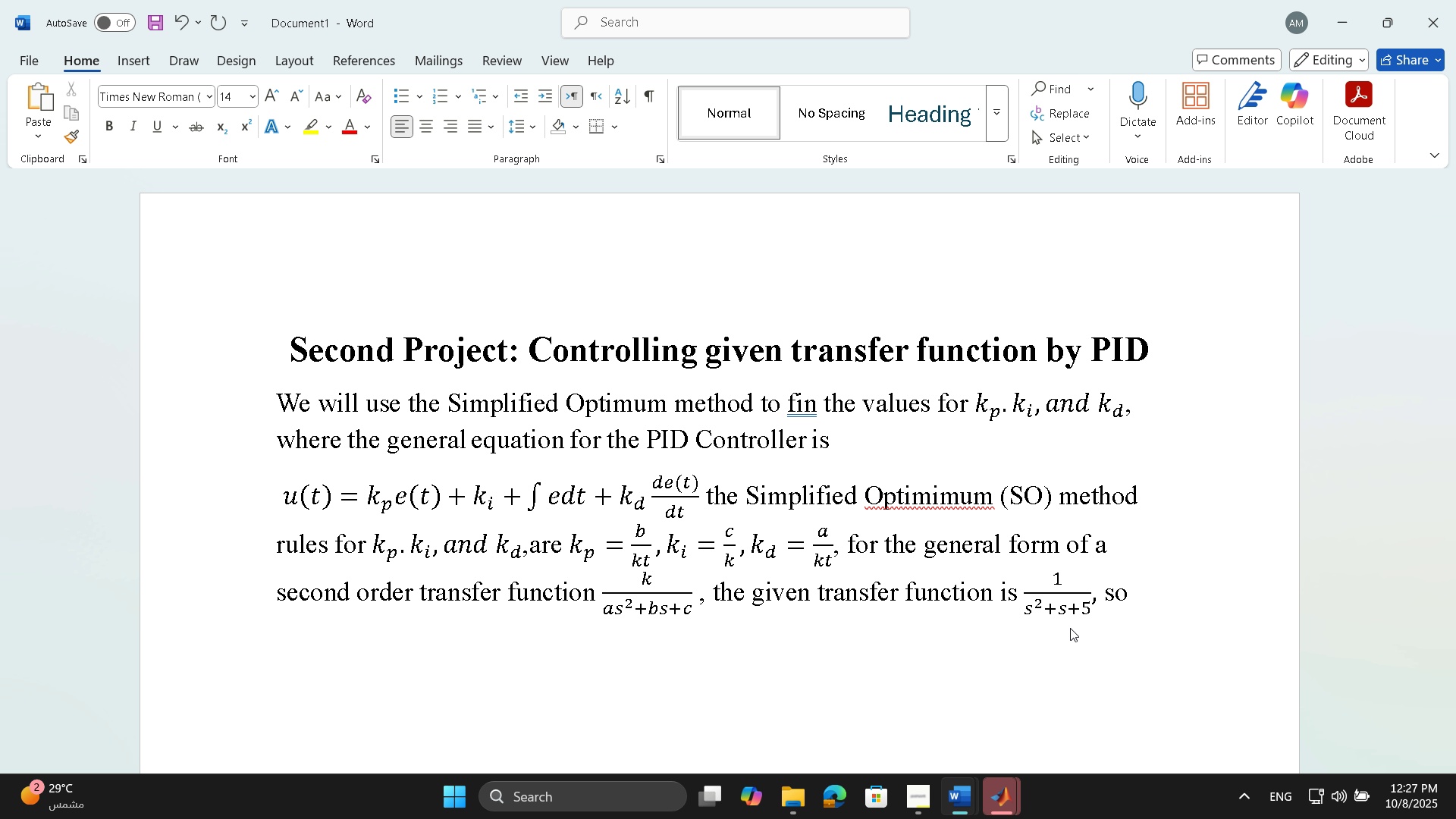 
type(a=1, b=1, c=5 and k=1 and let the sampi)
key(Backspace)
type(ling time ())